 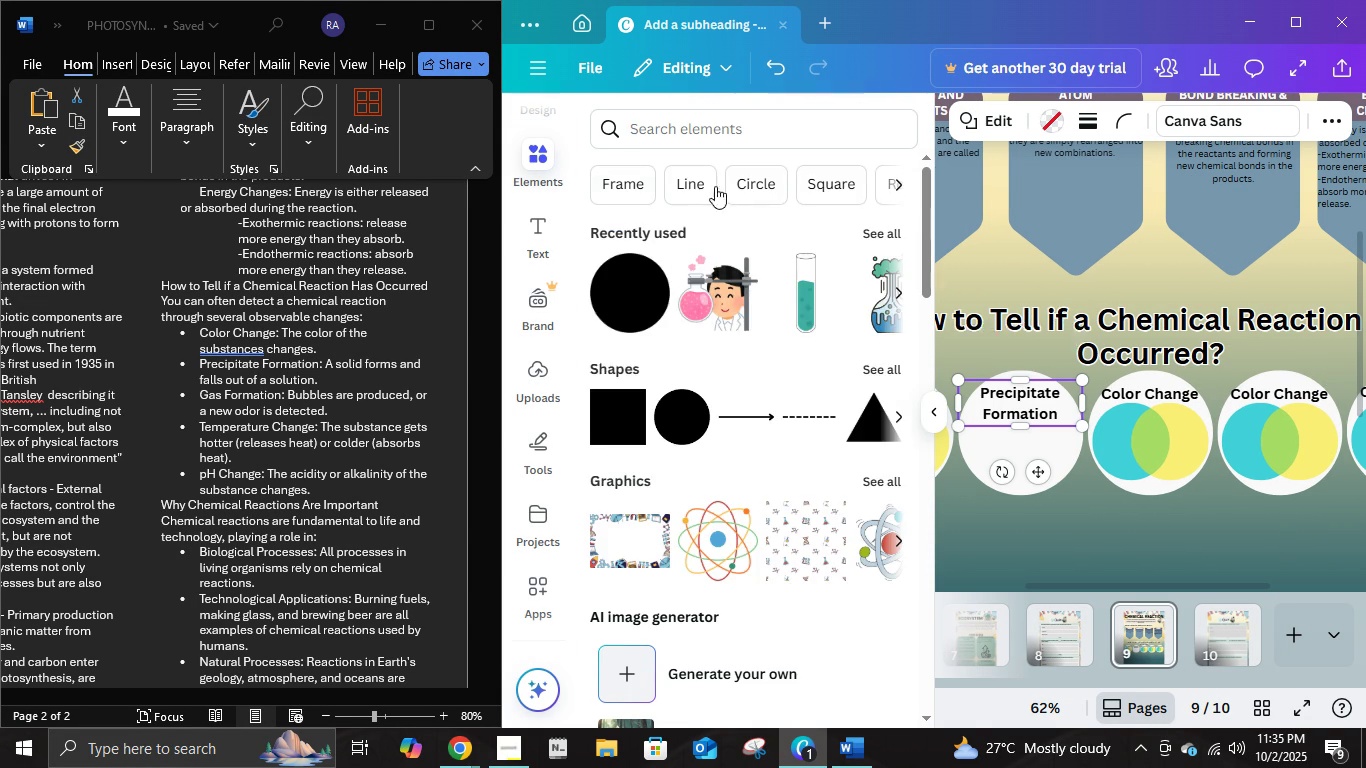 
left_click([732, 130])
 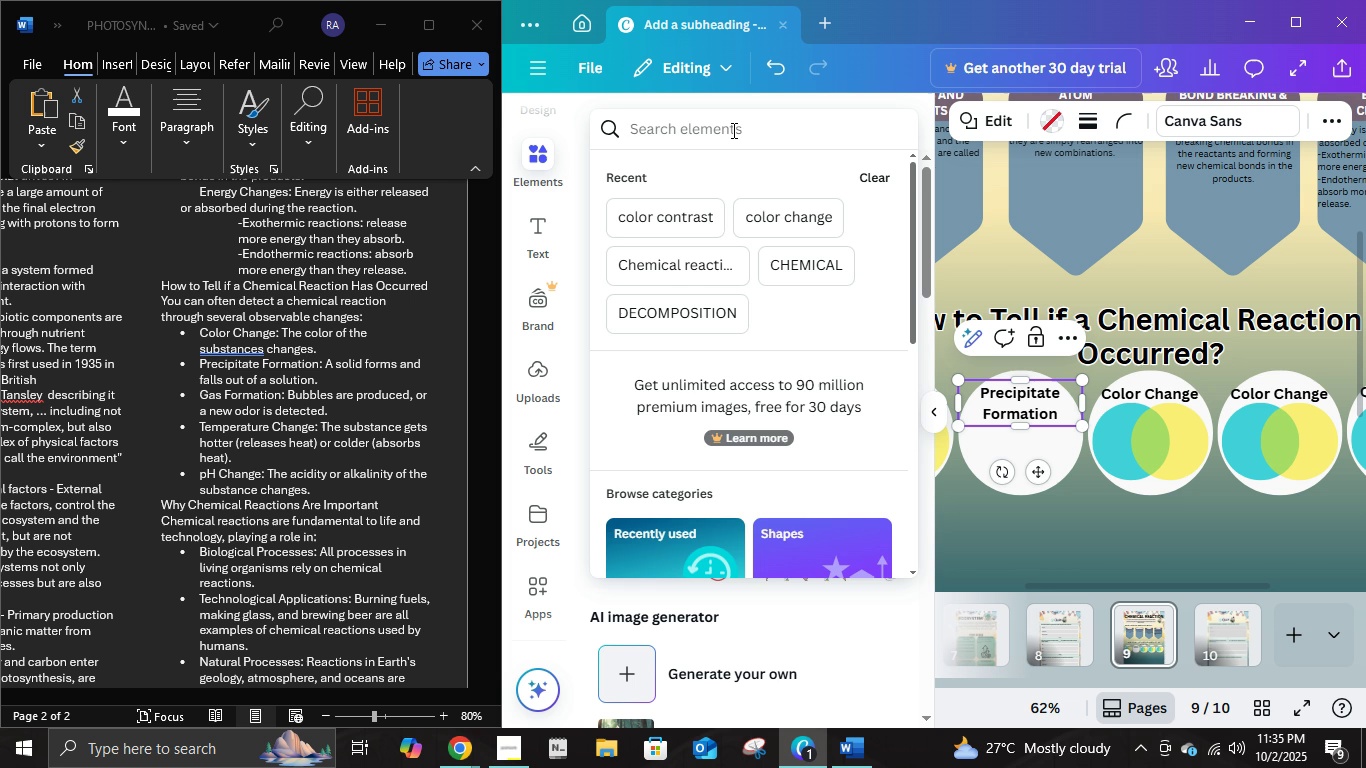 
type(precipitate)
 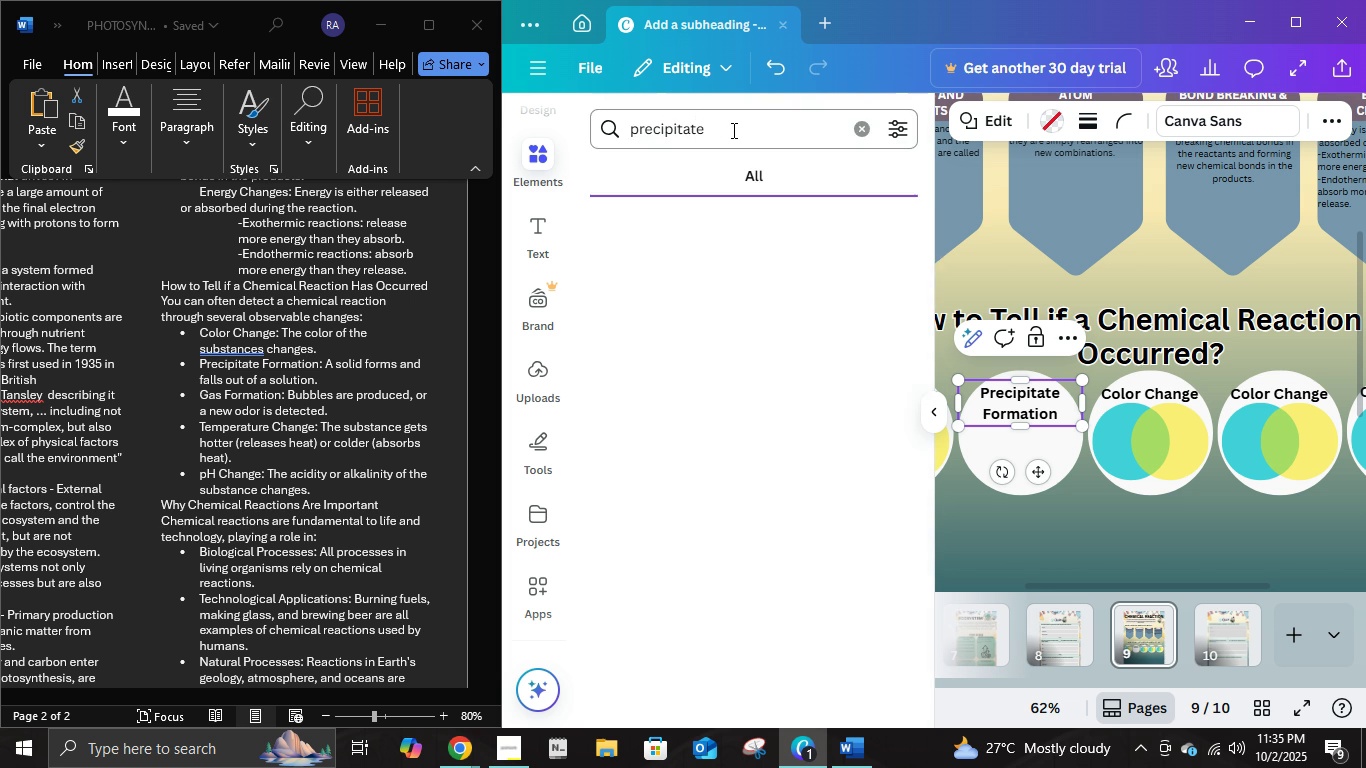 
key(Enter)
 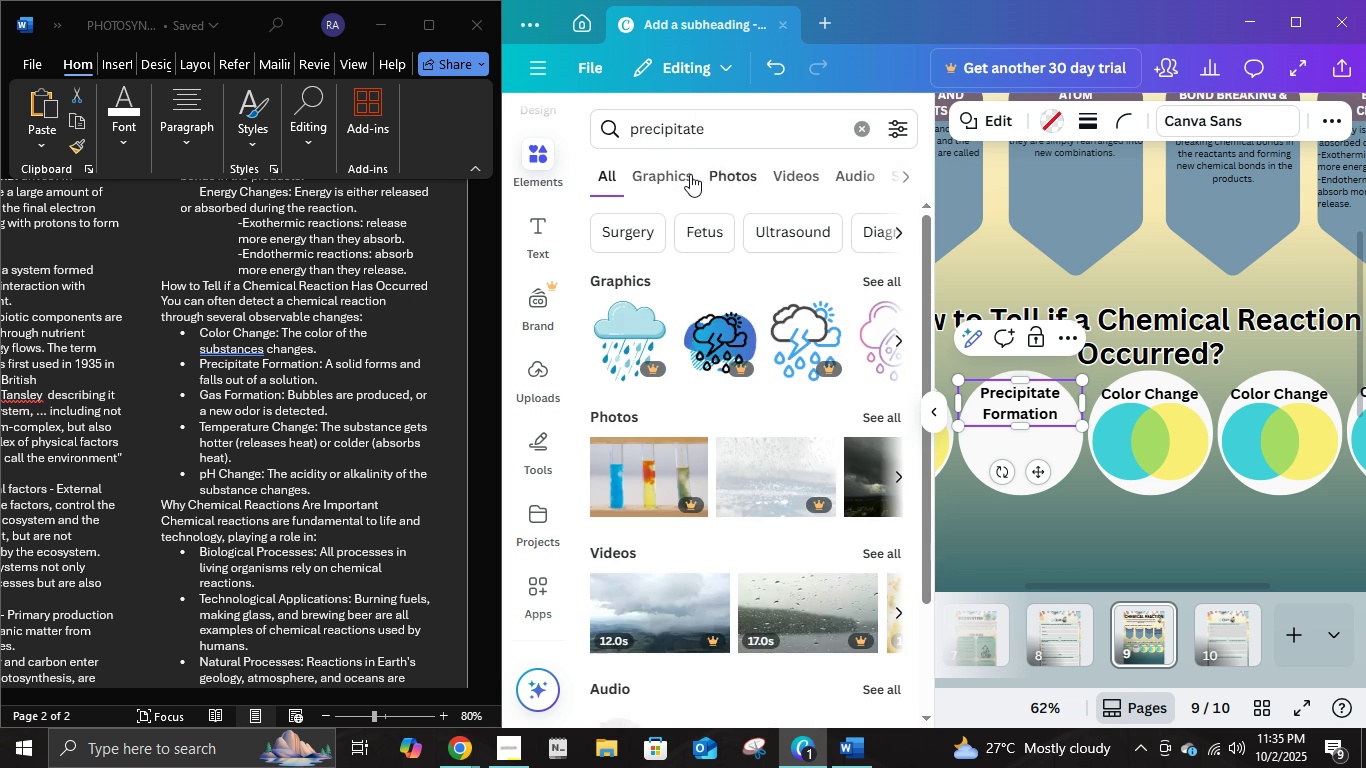 
left_click([687, 173])
 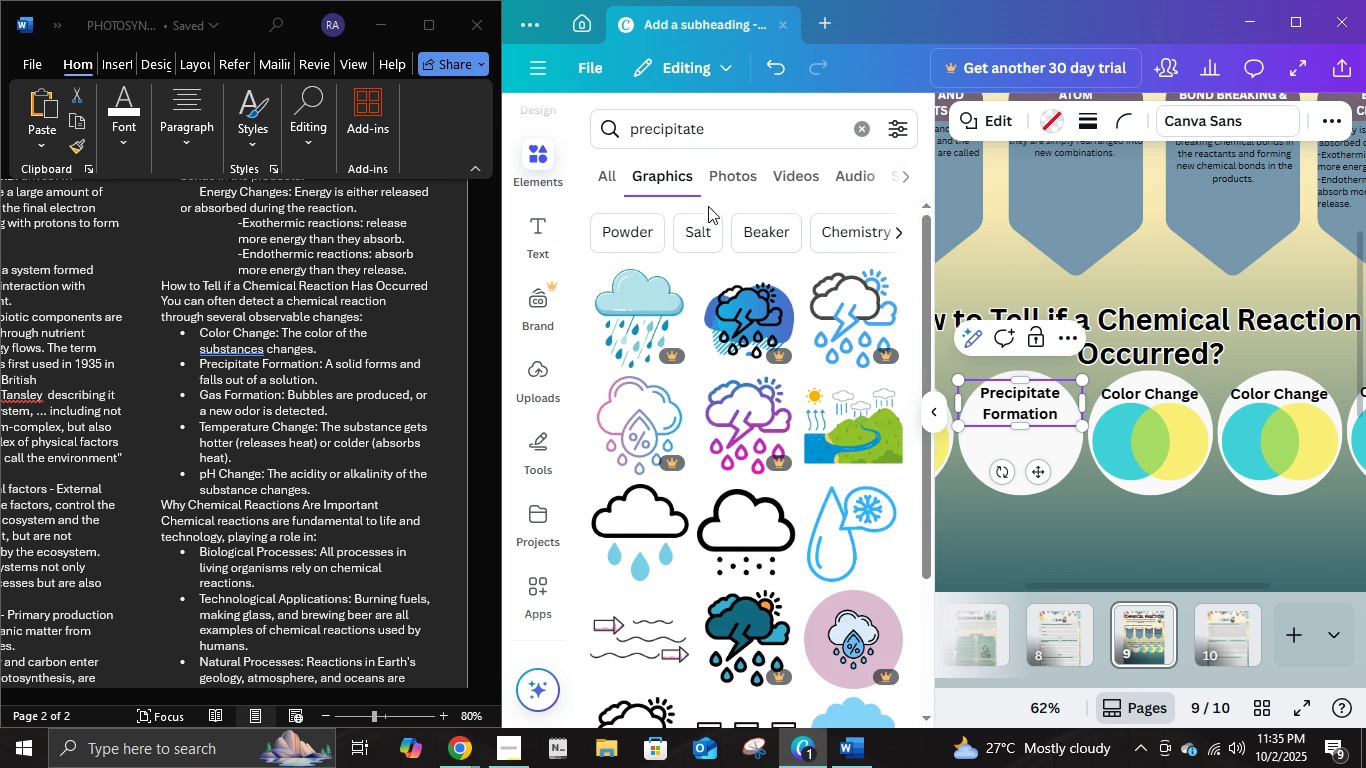 
scroll: coordinate [797, 463], scroll_direction: down, amount: 12.0
 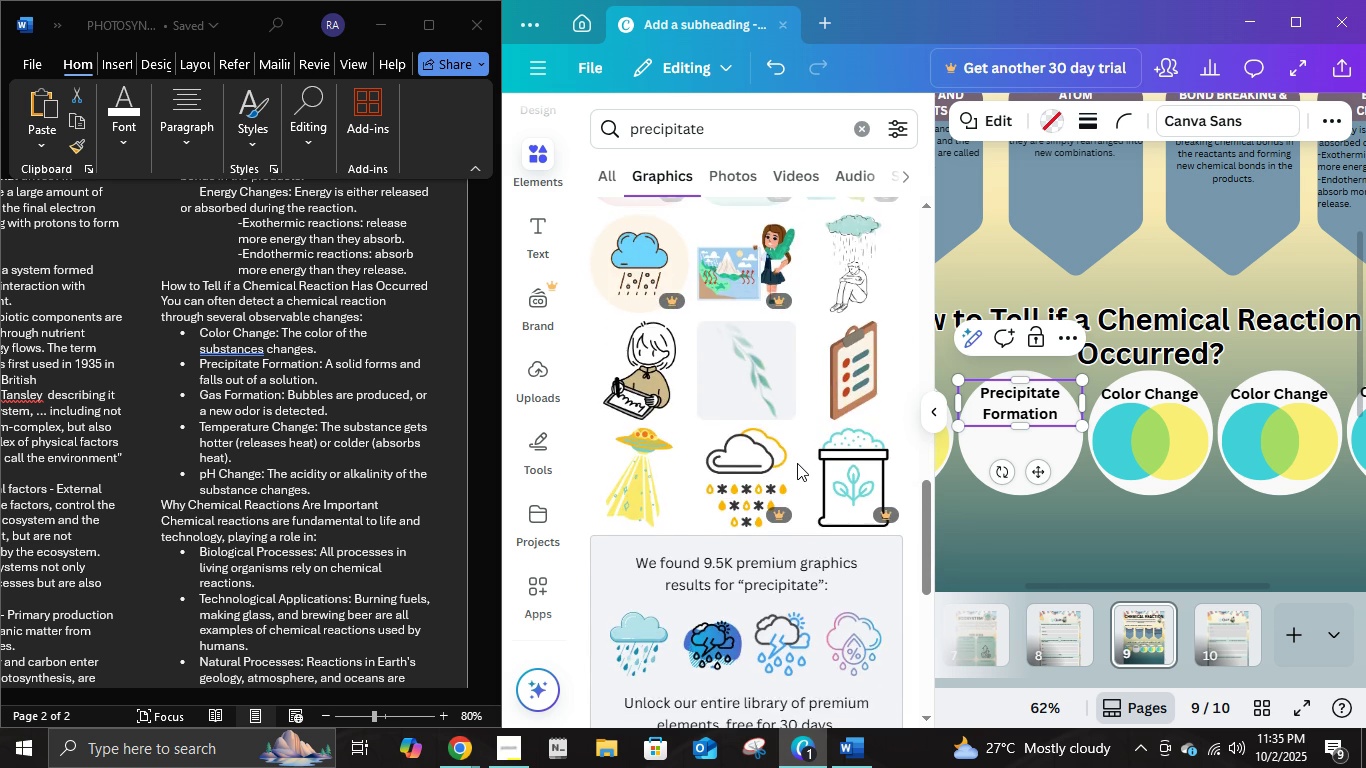 
scroll: coordinate [797, 463], scroll_direction: up, amount: 3.0
 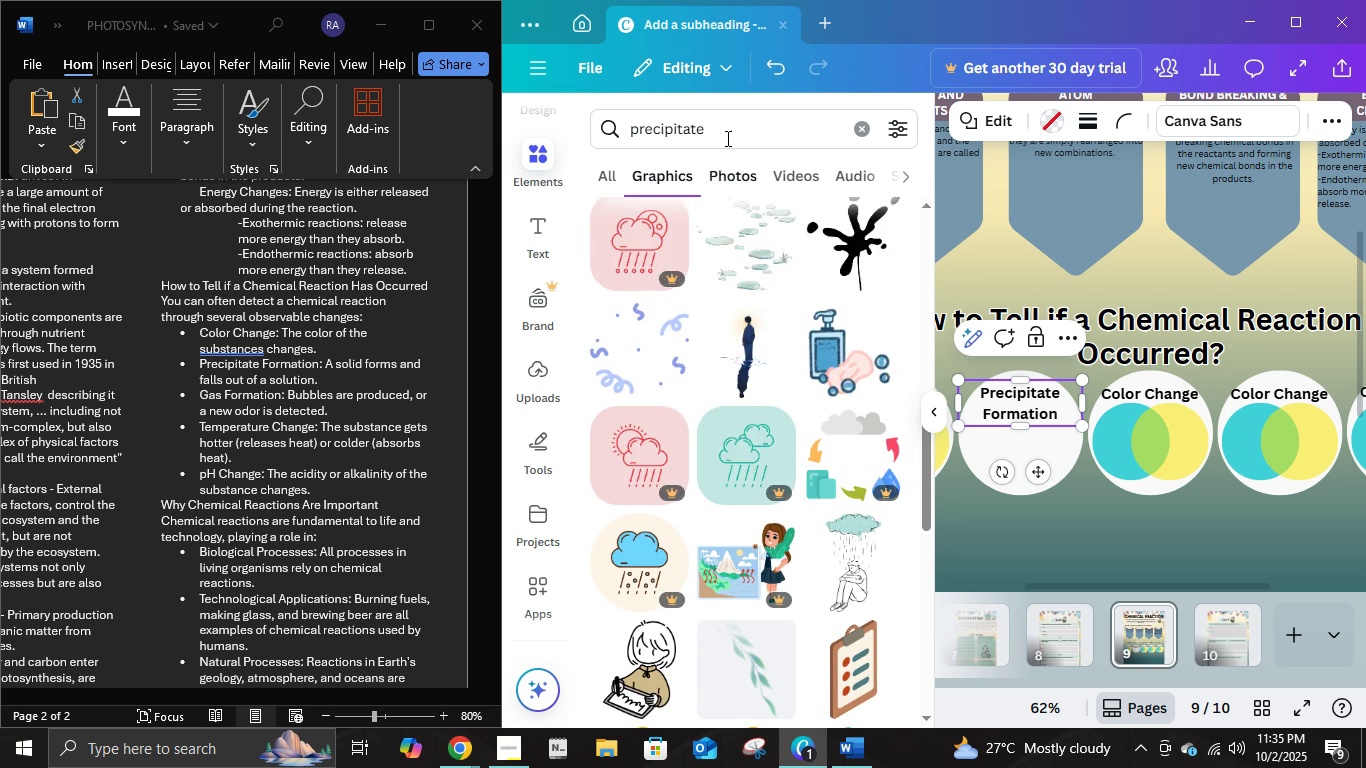 
left_click([730, 130])
 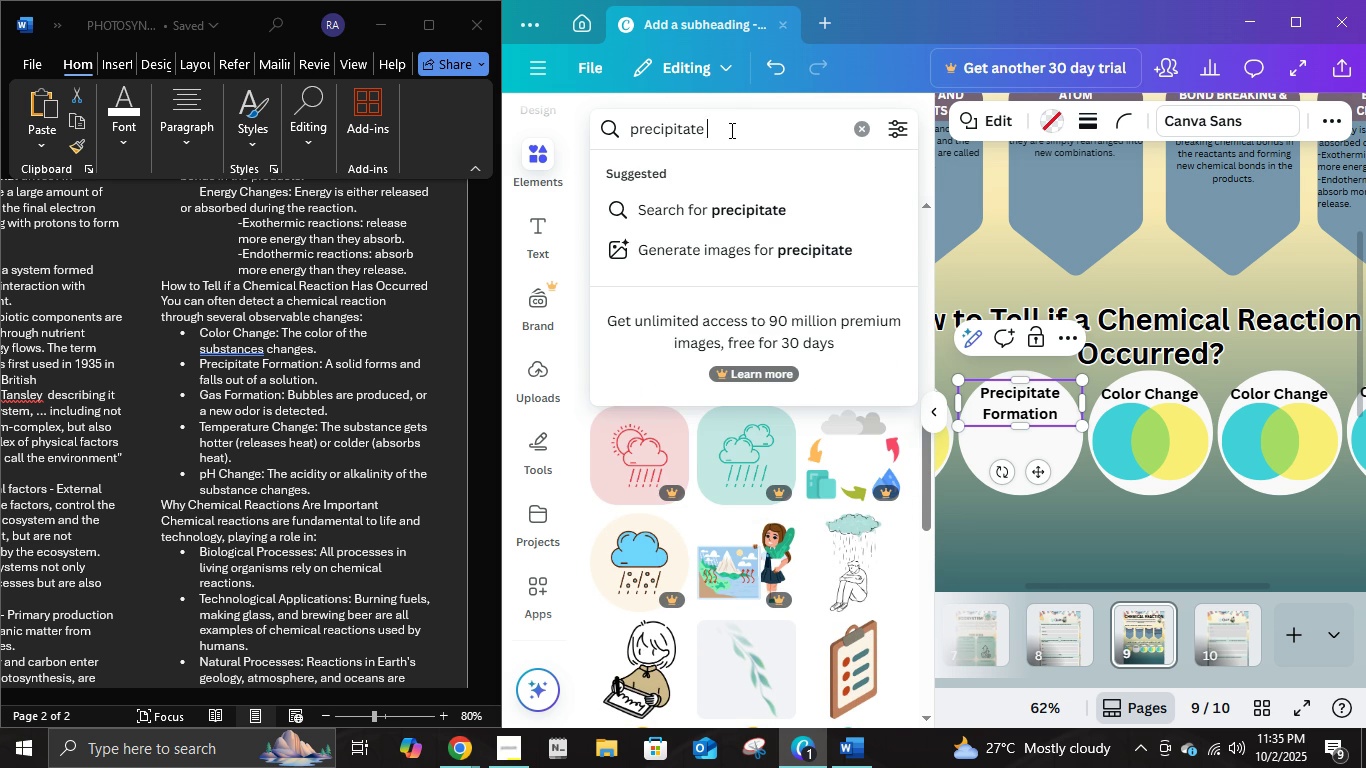 
key(Space)
 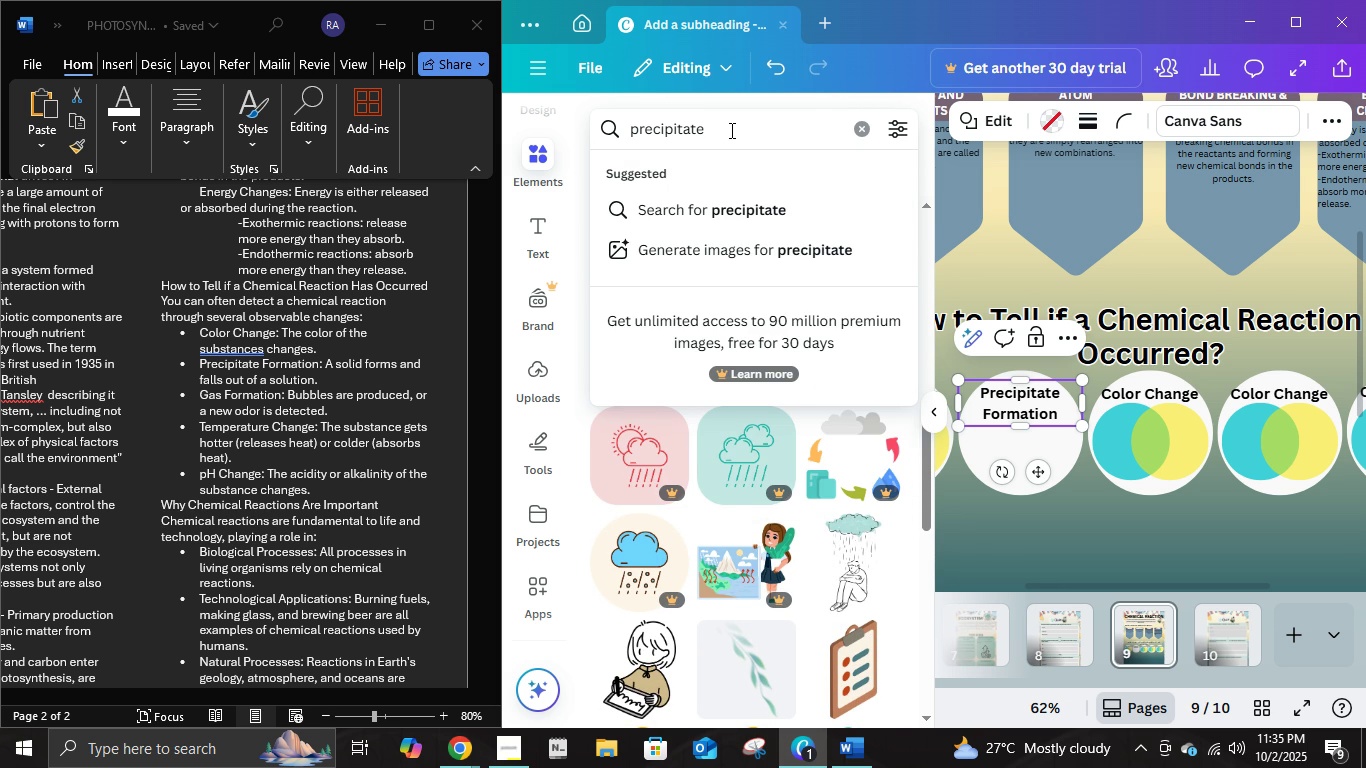 
type(formation)
 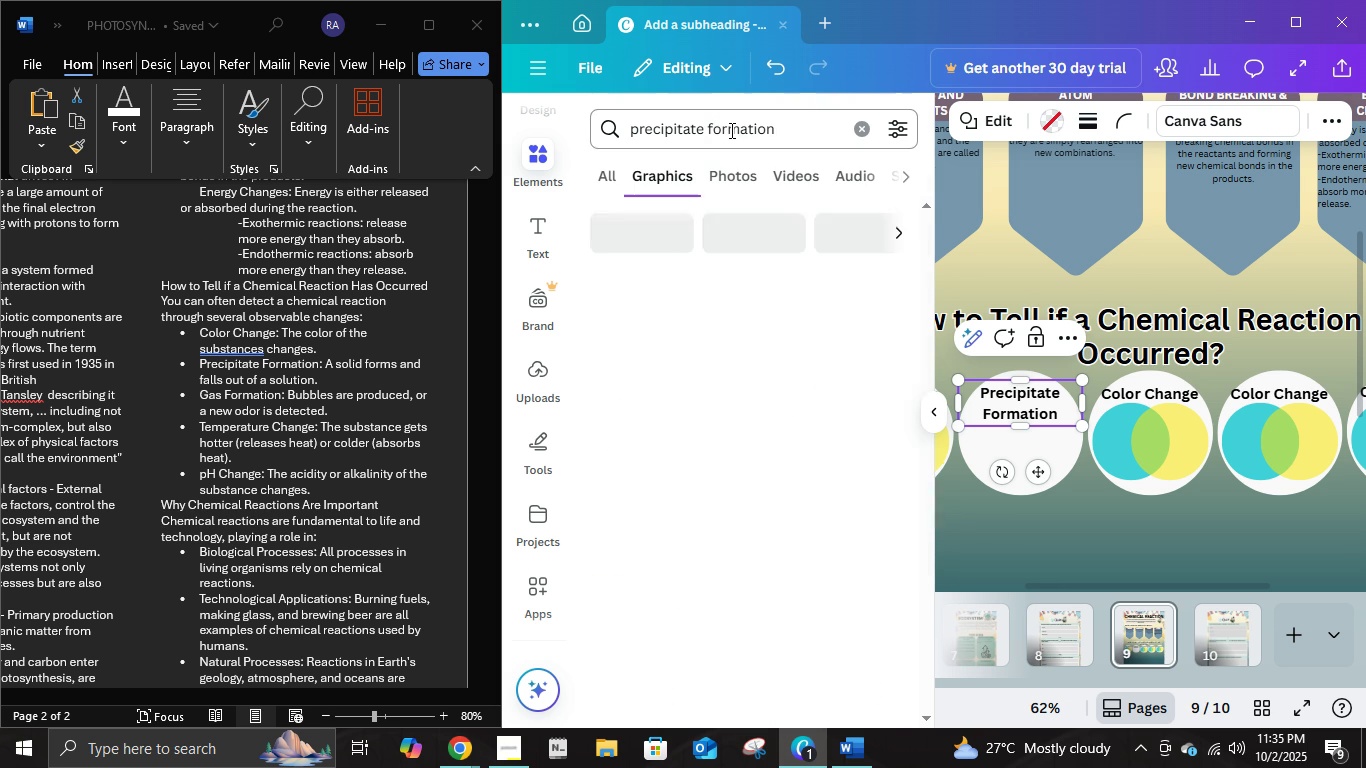 
key(Enter)
 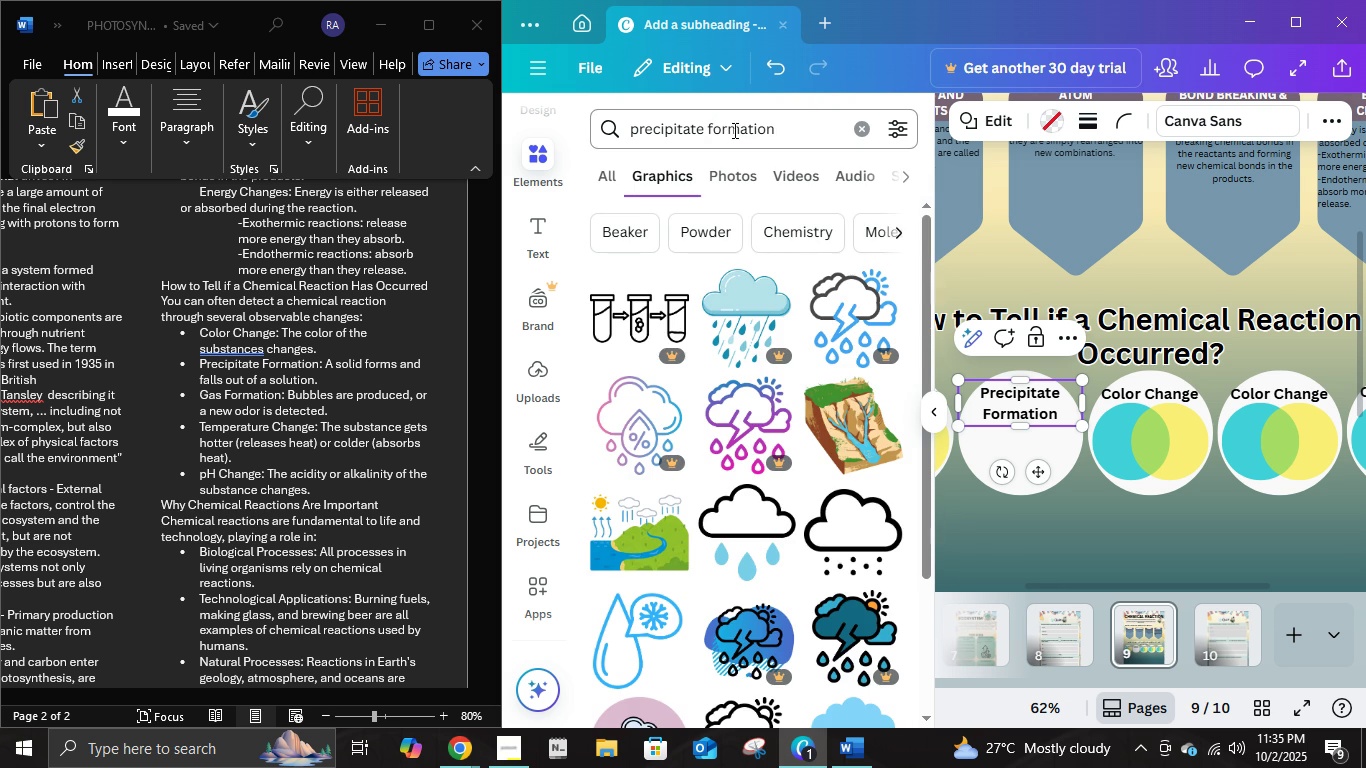 
scroll: coordinate [757, 459], scroll_direction: down, amount: 11.0
 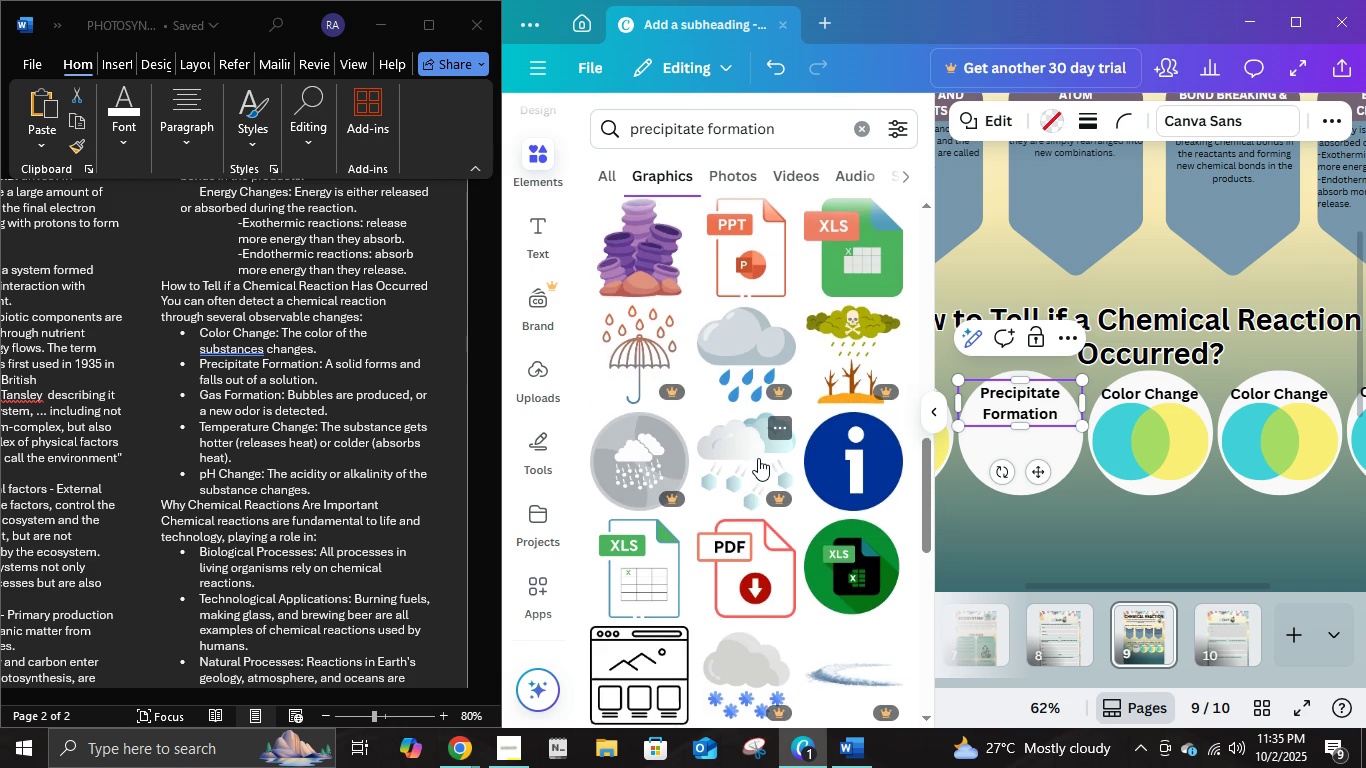 
scroll: coordinate [758, 458], scroll_direction: down, amount: 2.0